 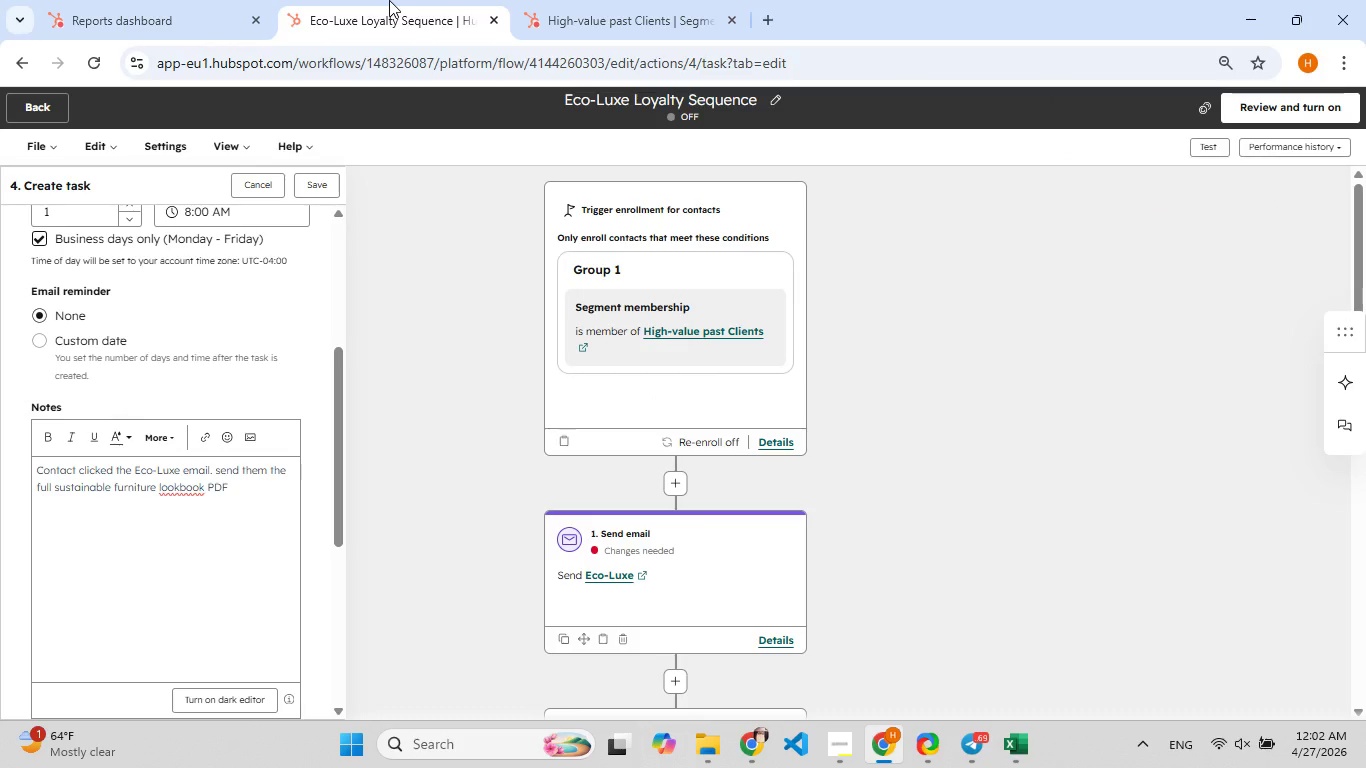 
left_click([581, 23])
 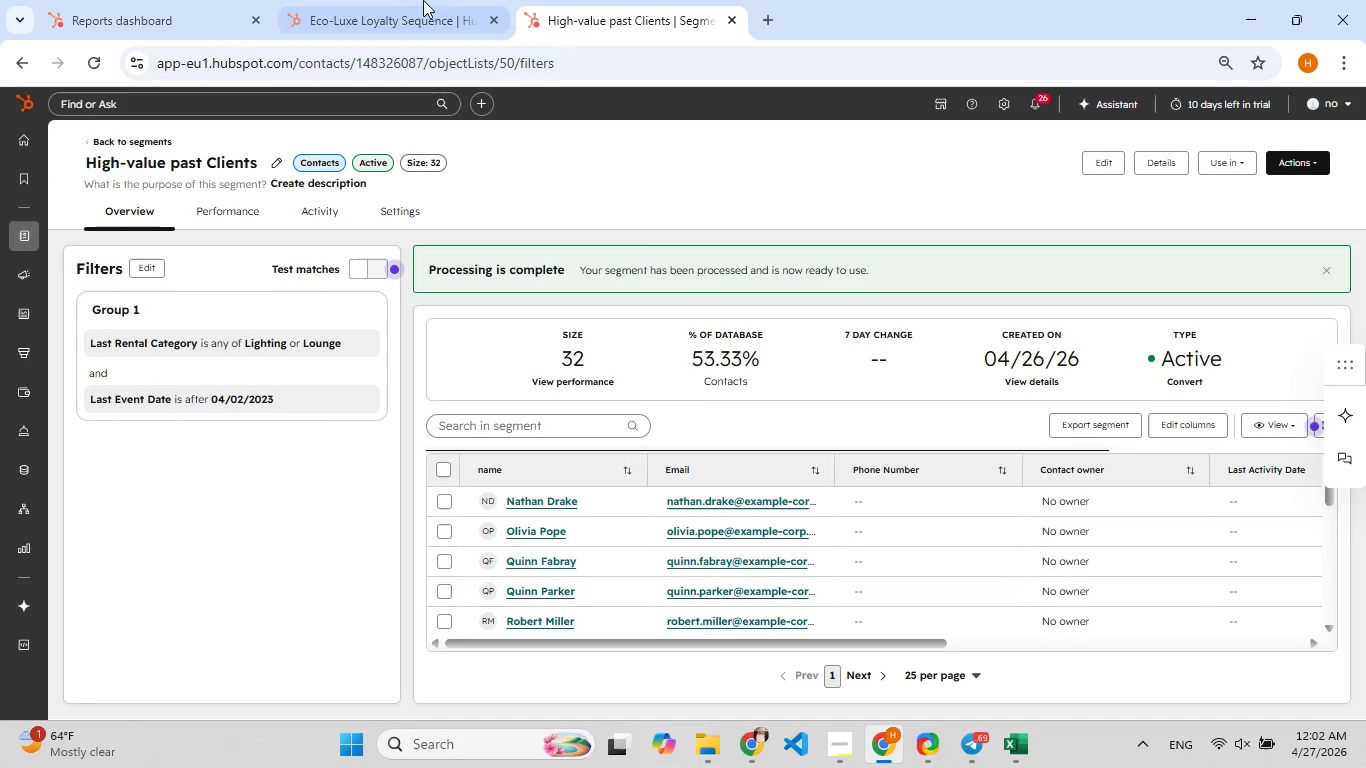 
left_click([373, 1])
 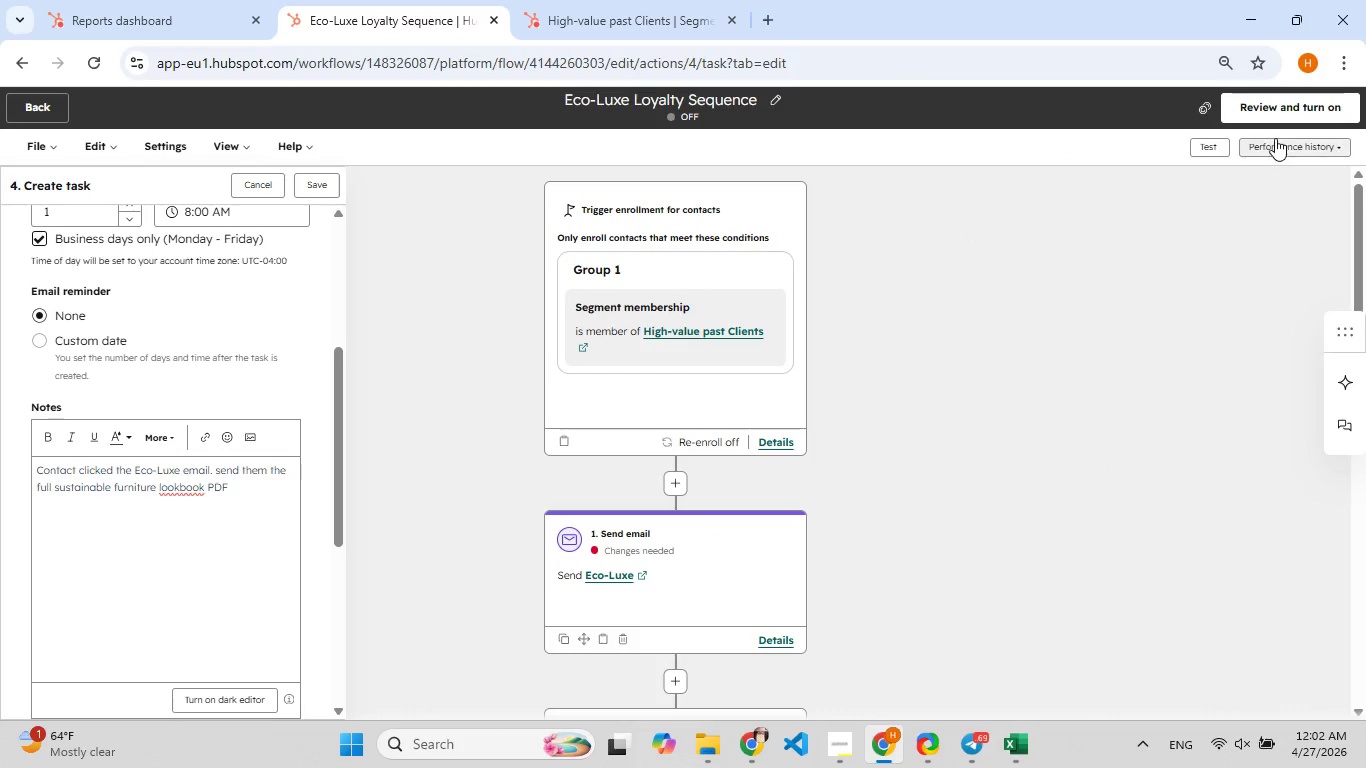 
left_click([1276, 145])
 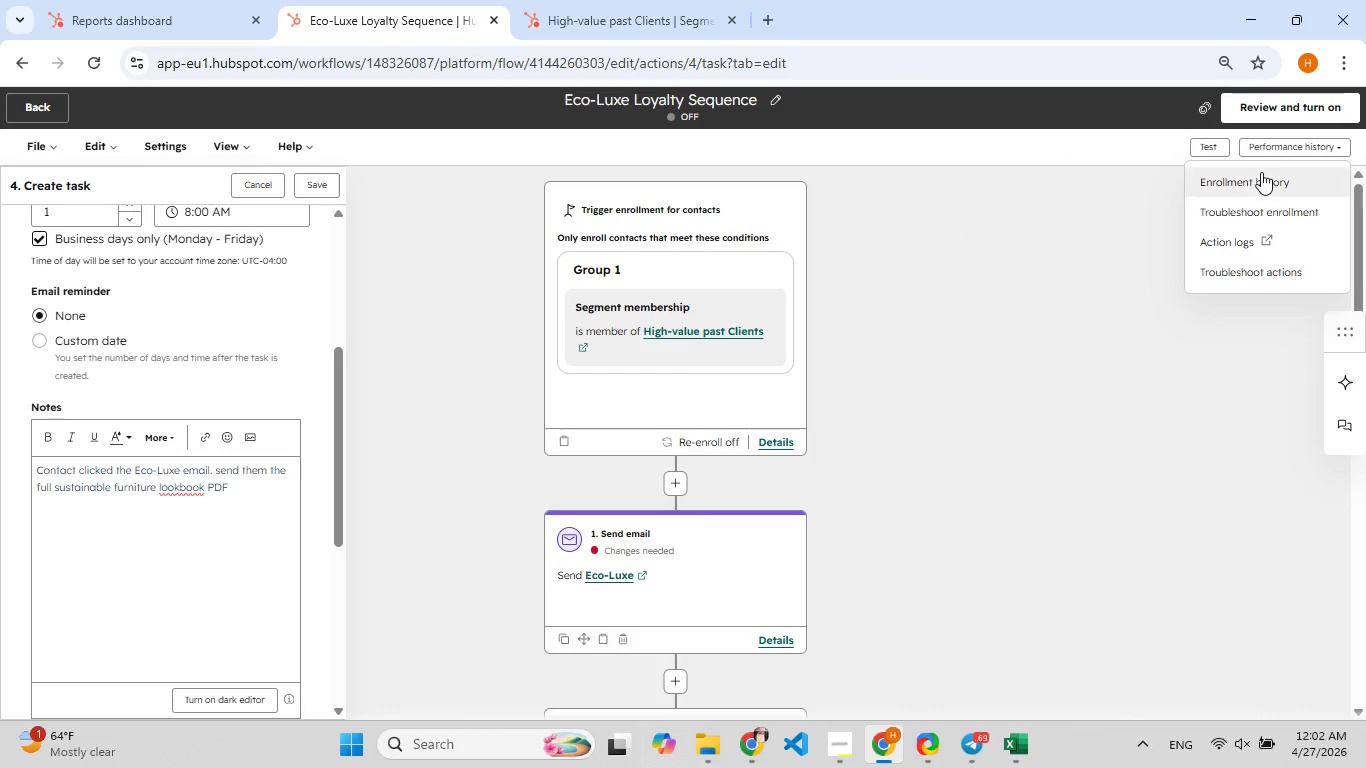 
left_click([1257, 175])
 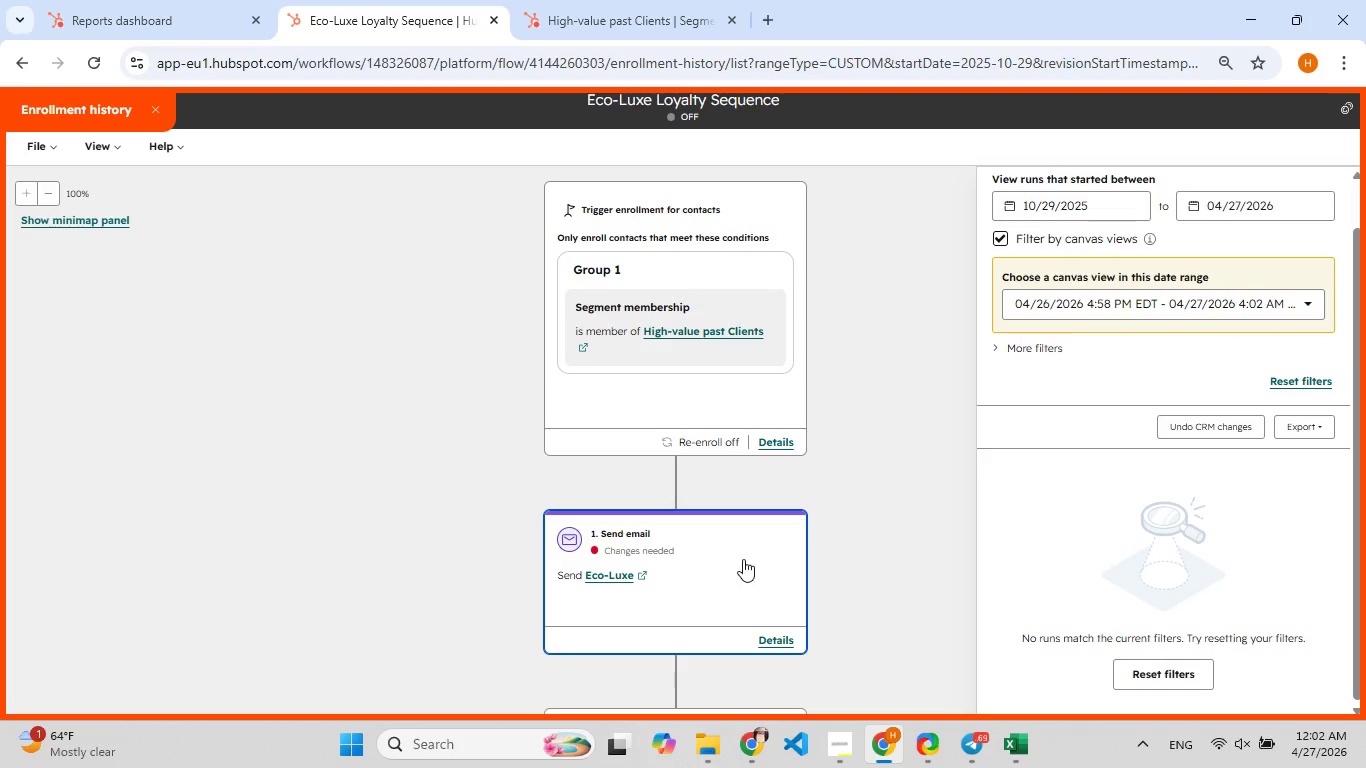 
wait(10.02)
 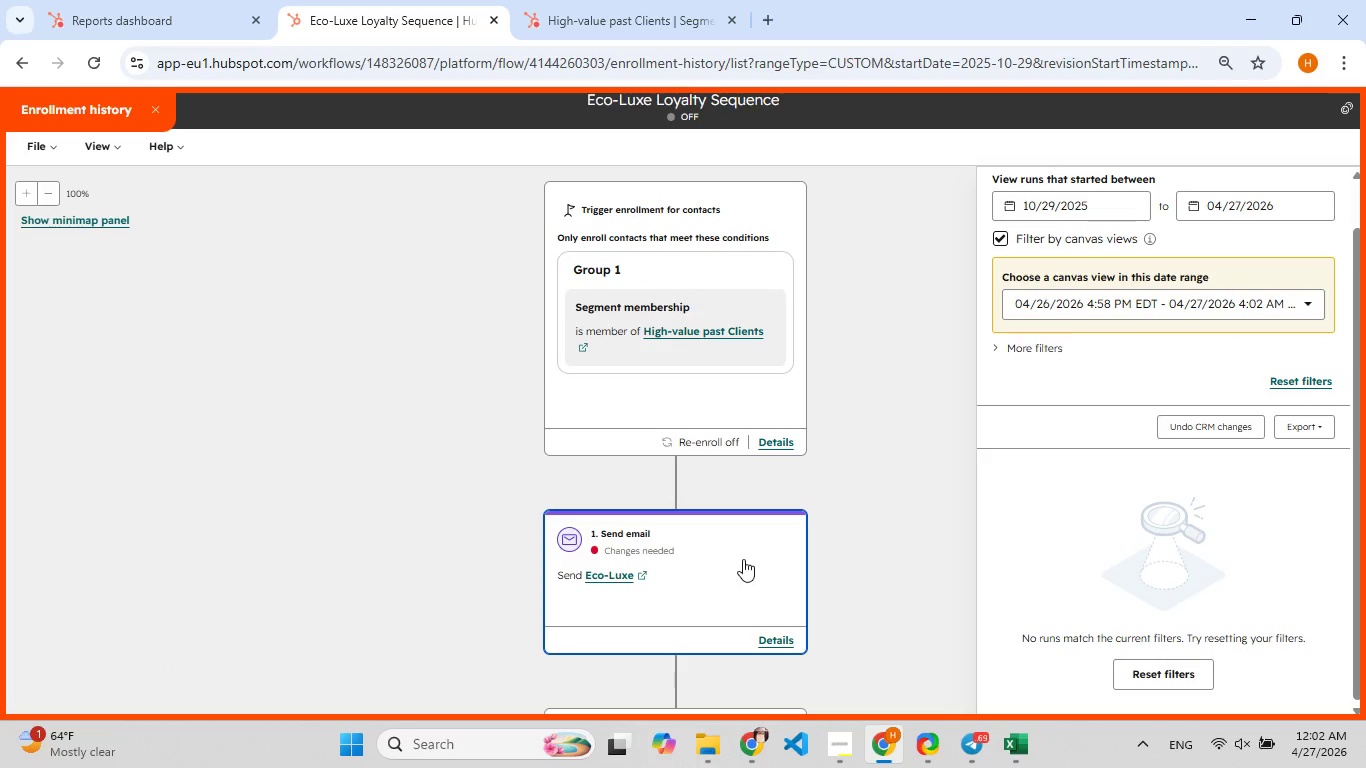 
left_click([156, 109])
 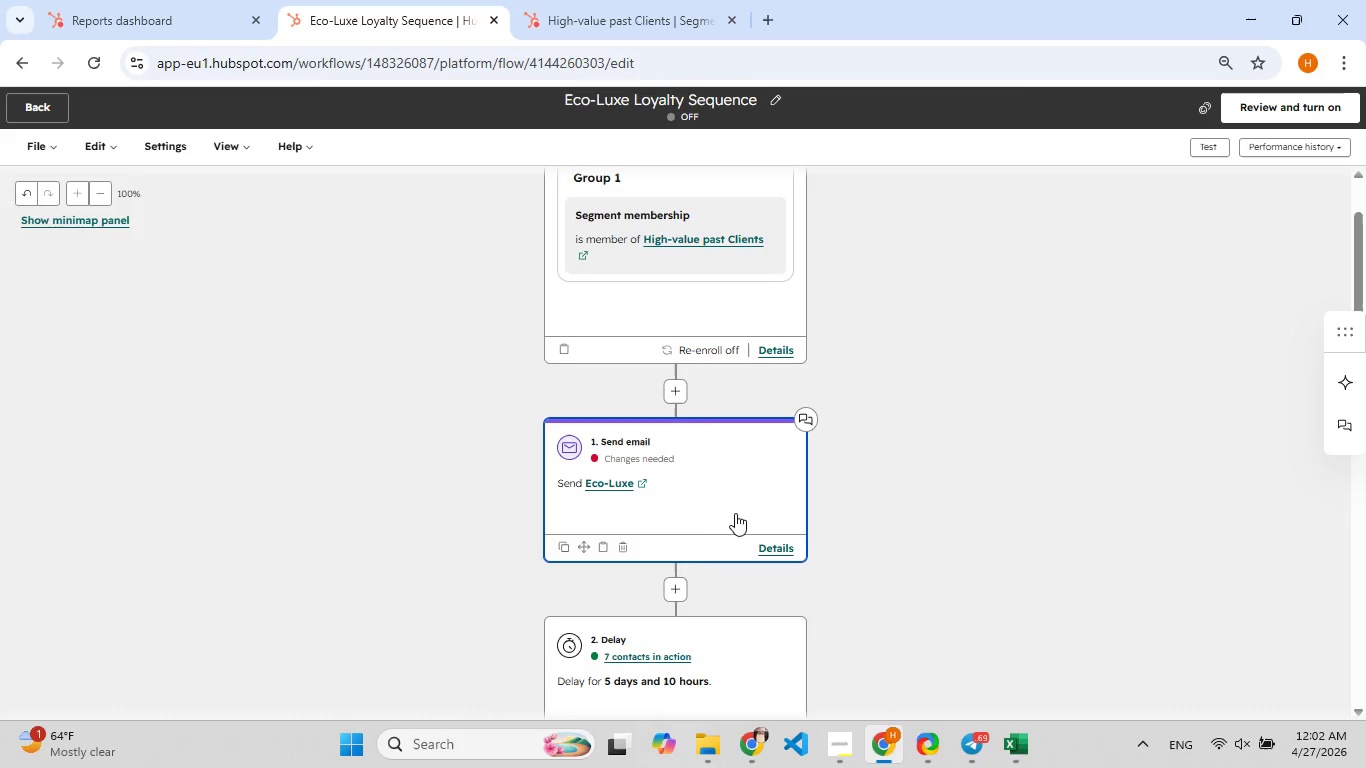 
wait(7.14)
 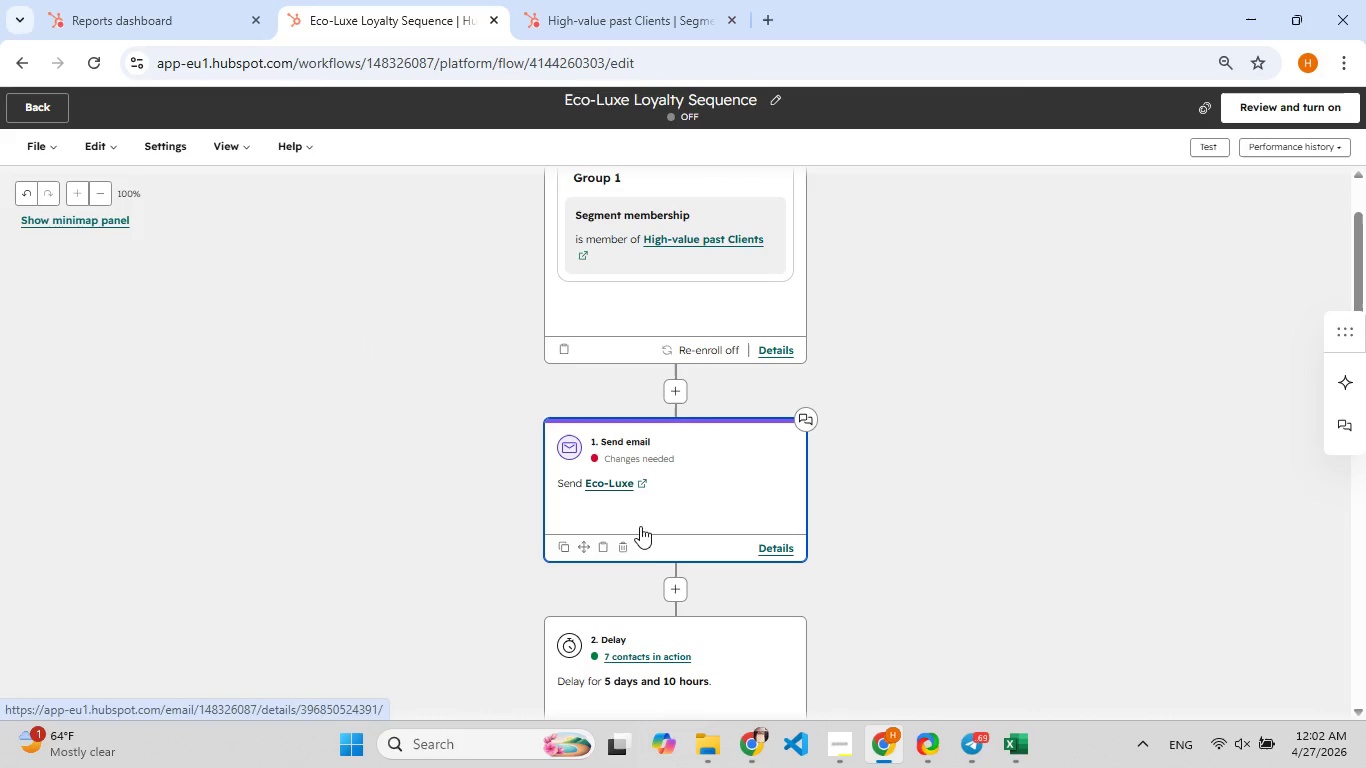 
left_click([630, 549])
 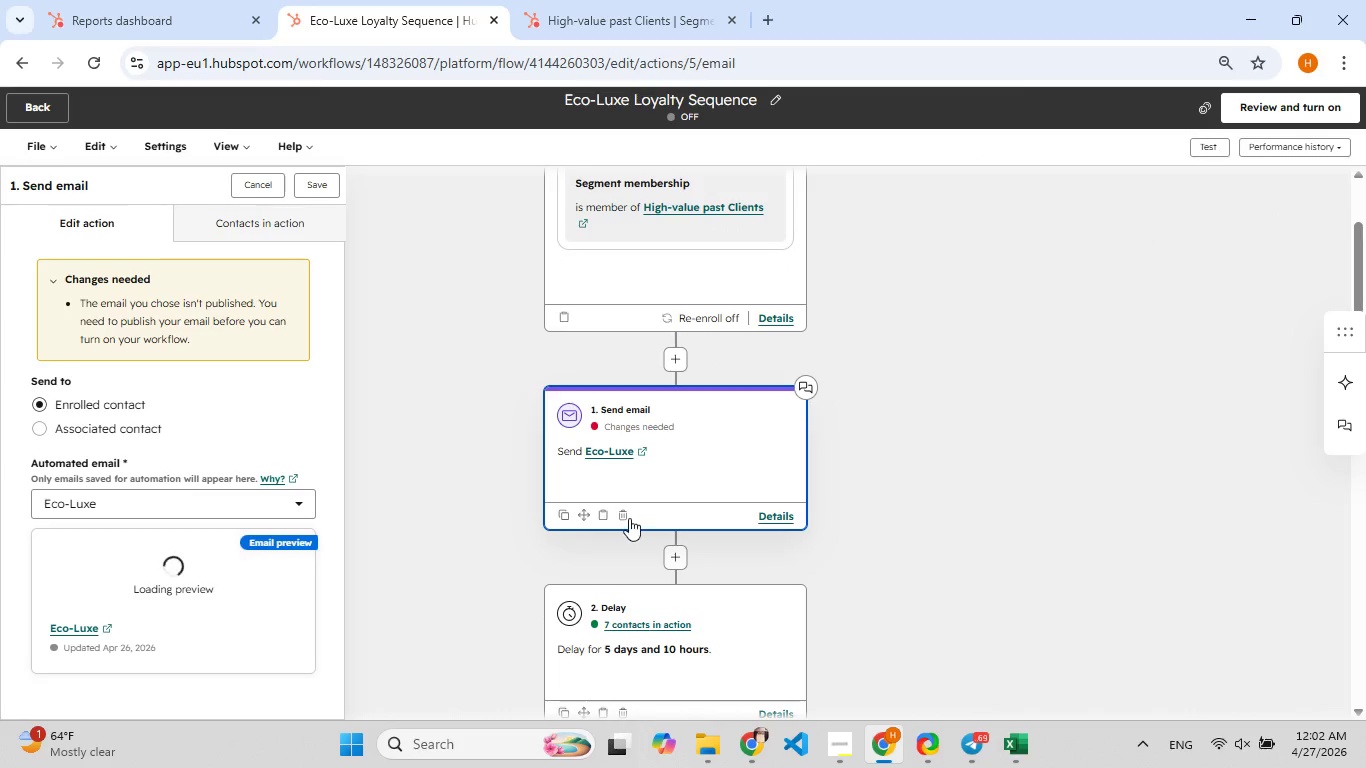 
left_click([626, 518])
 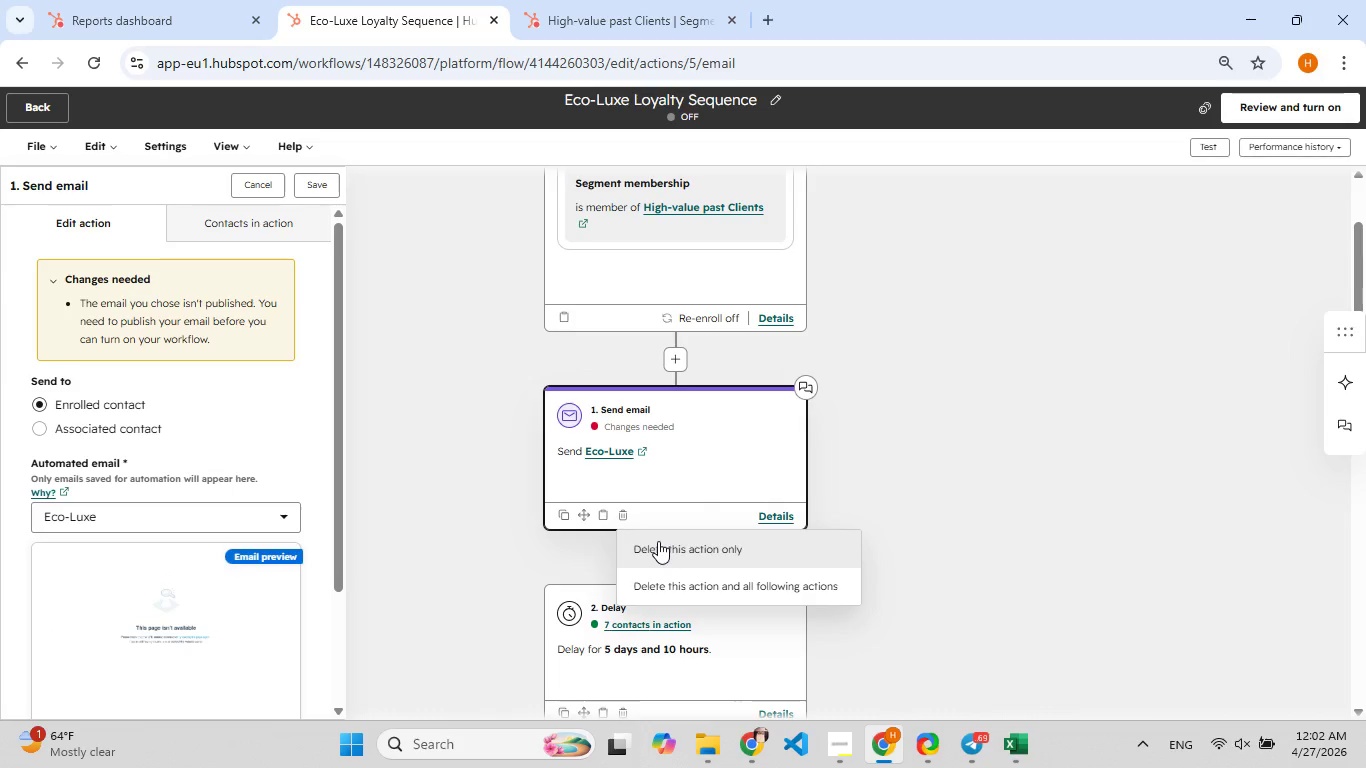 
left_click([658, 541])
 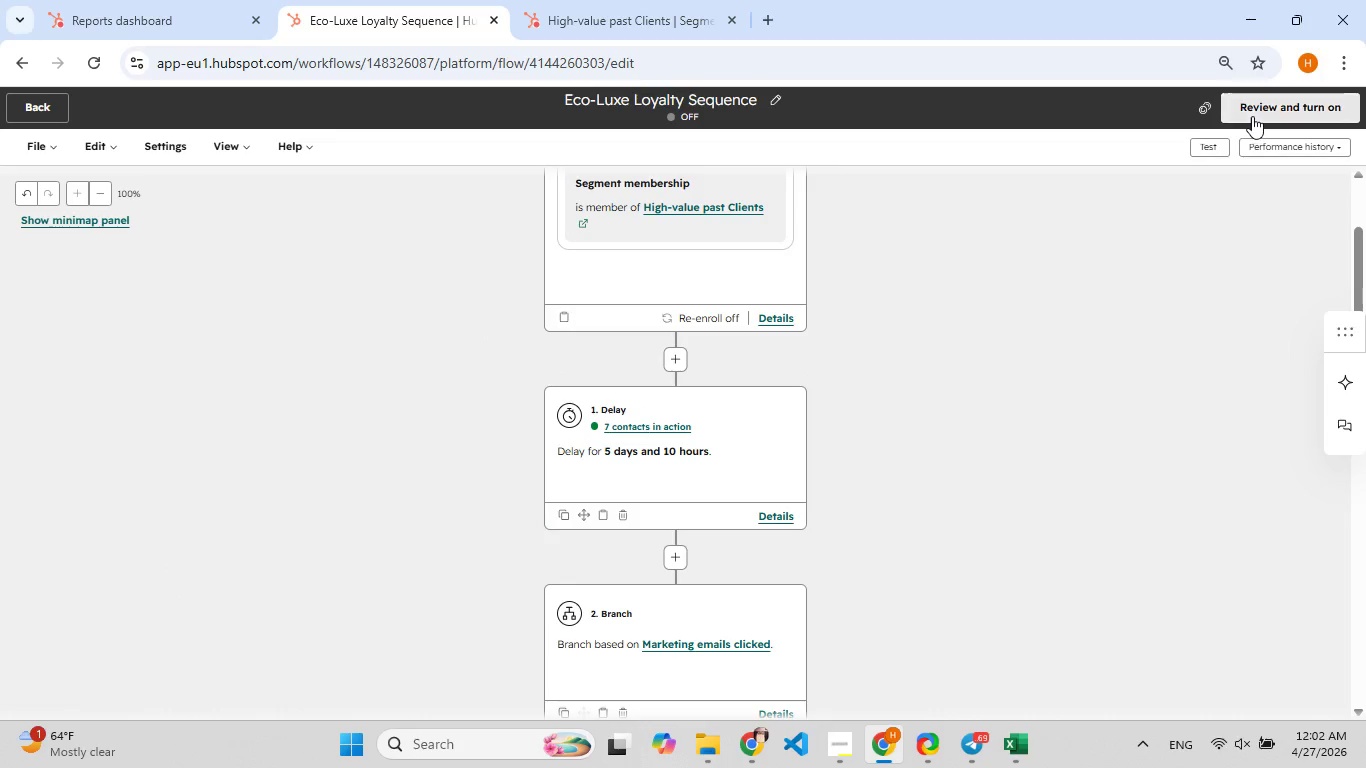 
wait(5.12)
 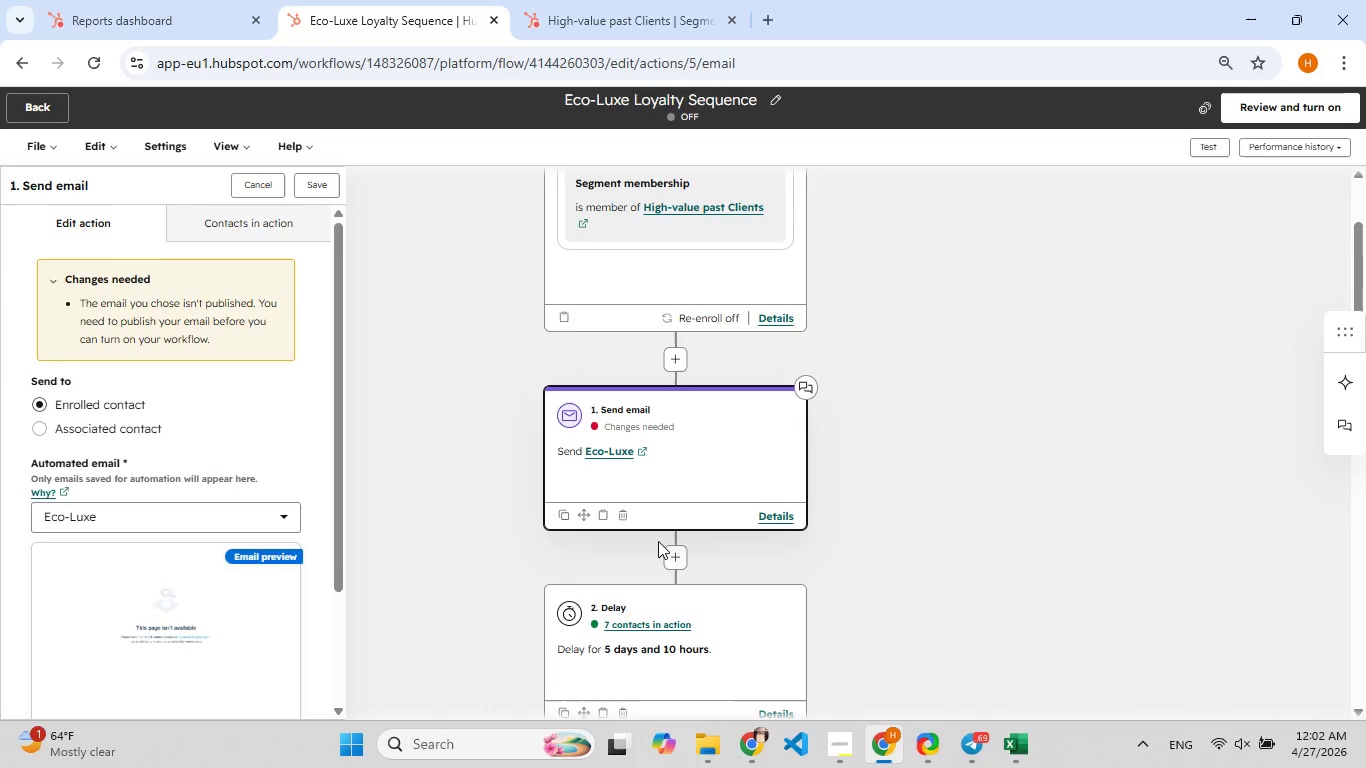 
left_click([1256, 119])
 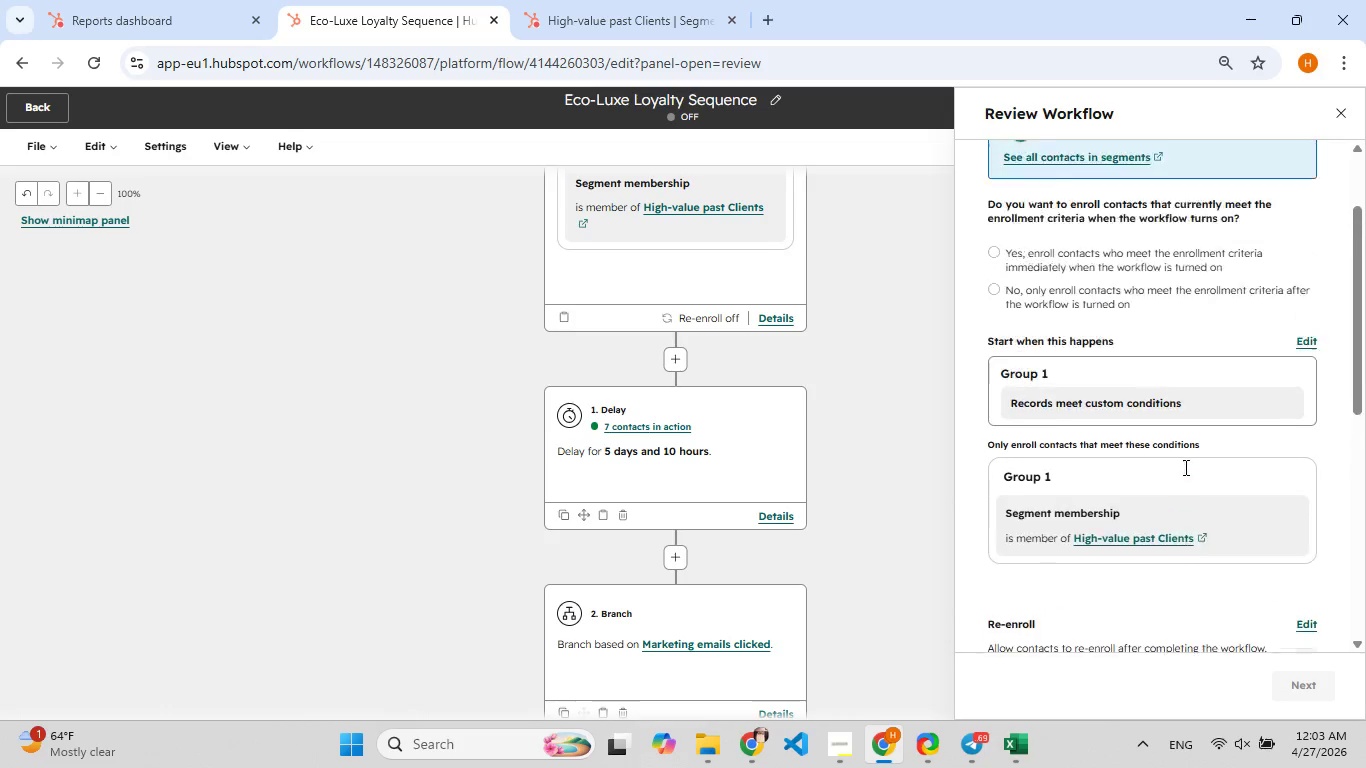 
wait(7.56)
 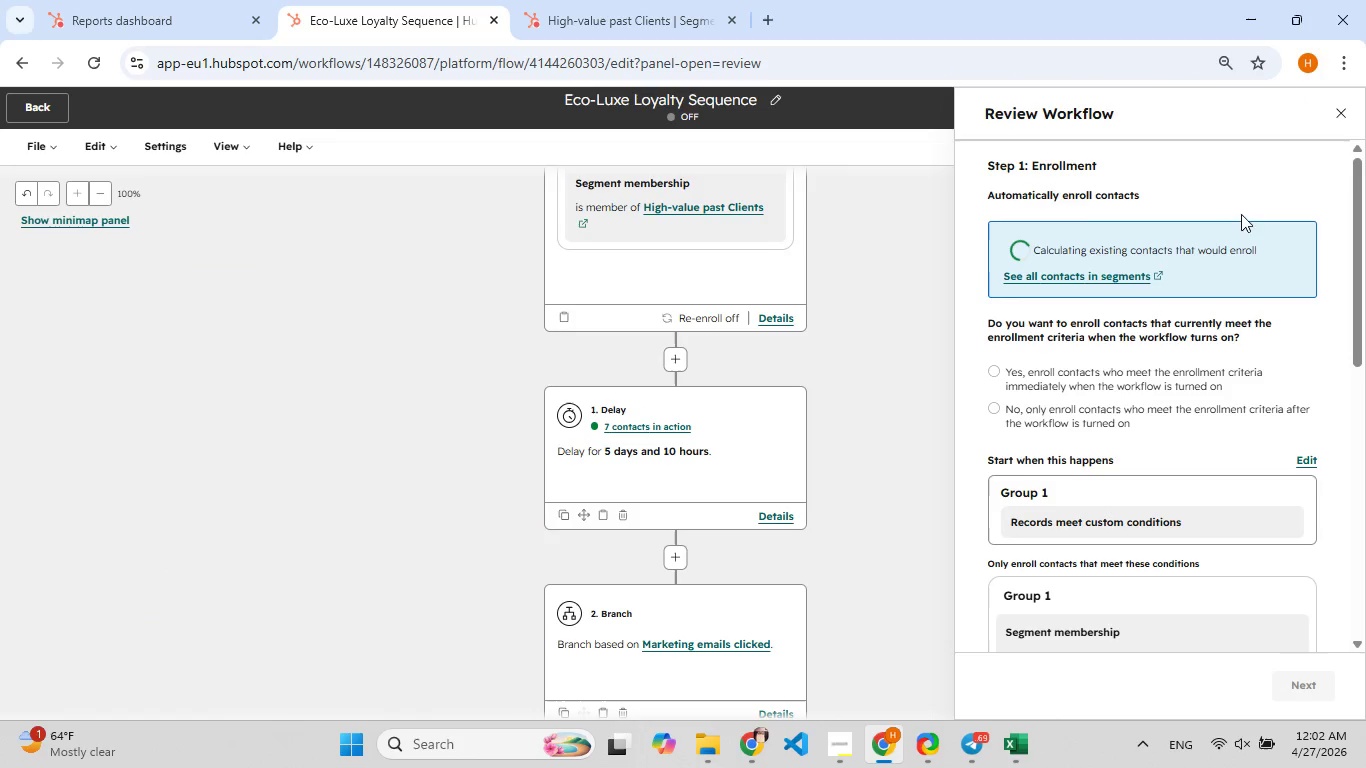 
left_click([1077, 381])
 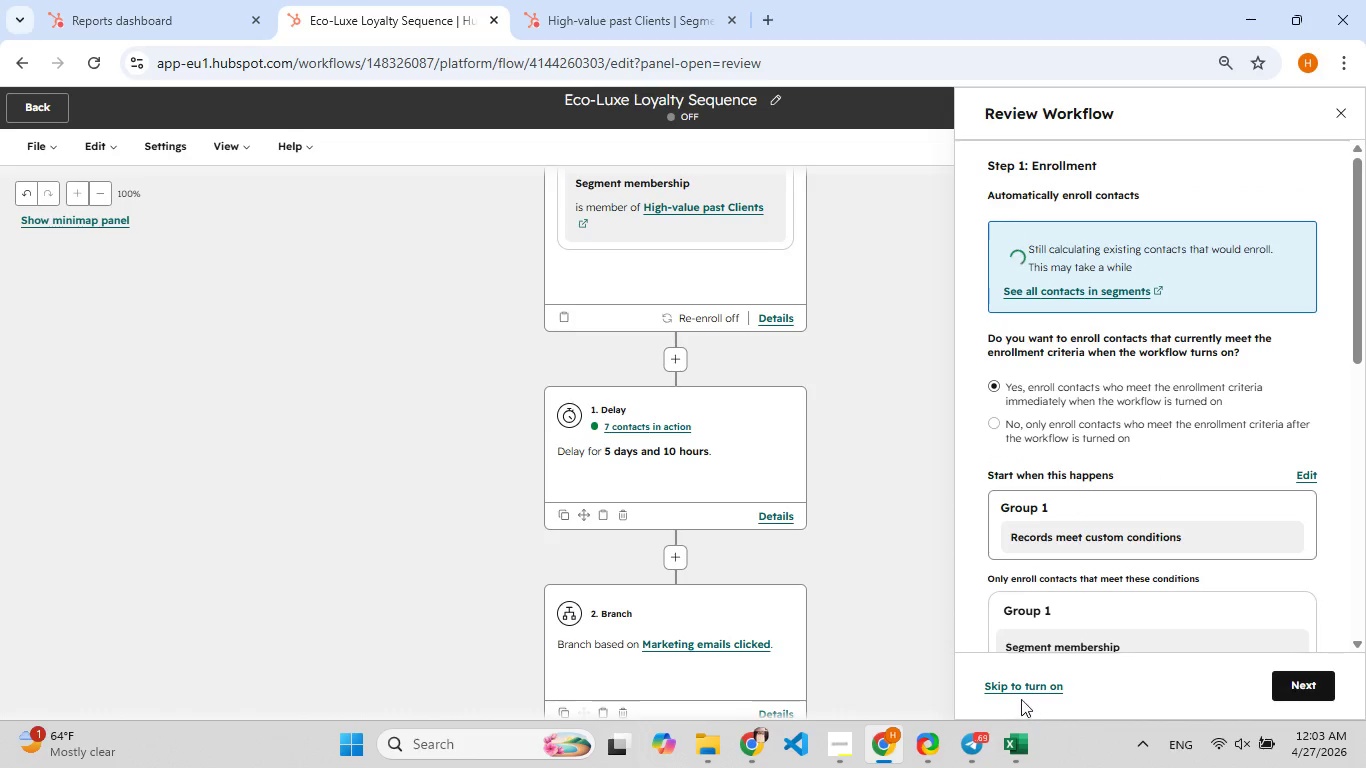 
left_click([1021, 681])
 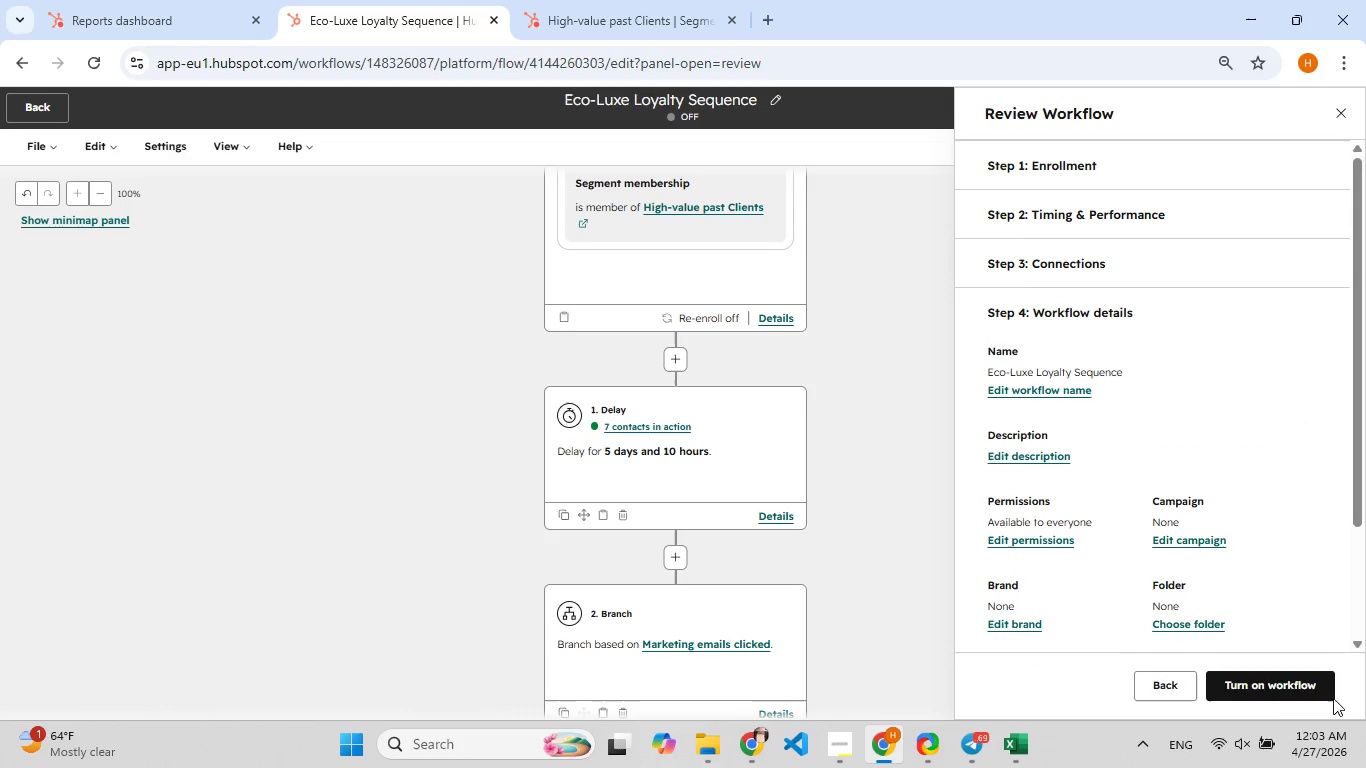 
left_click([1291, 690])
 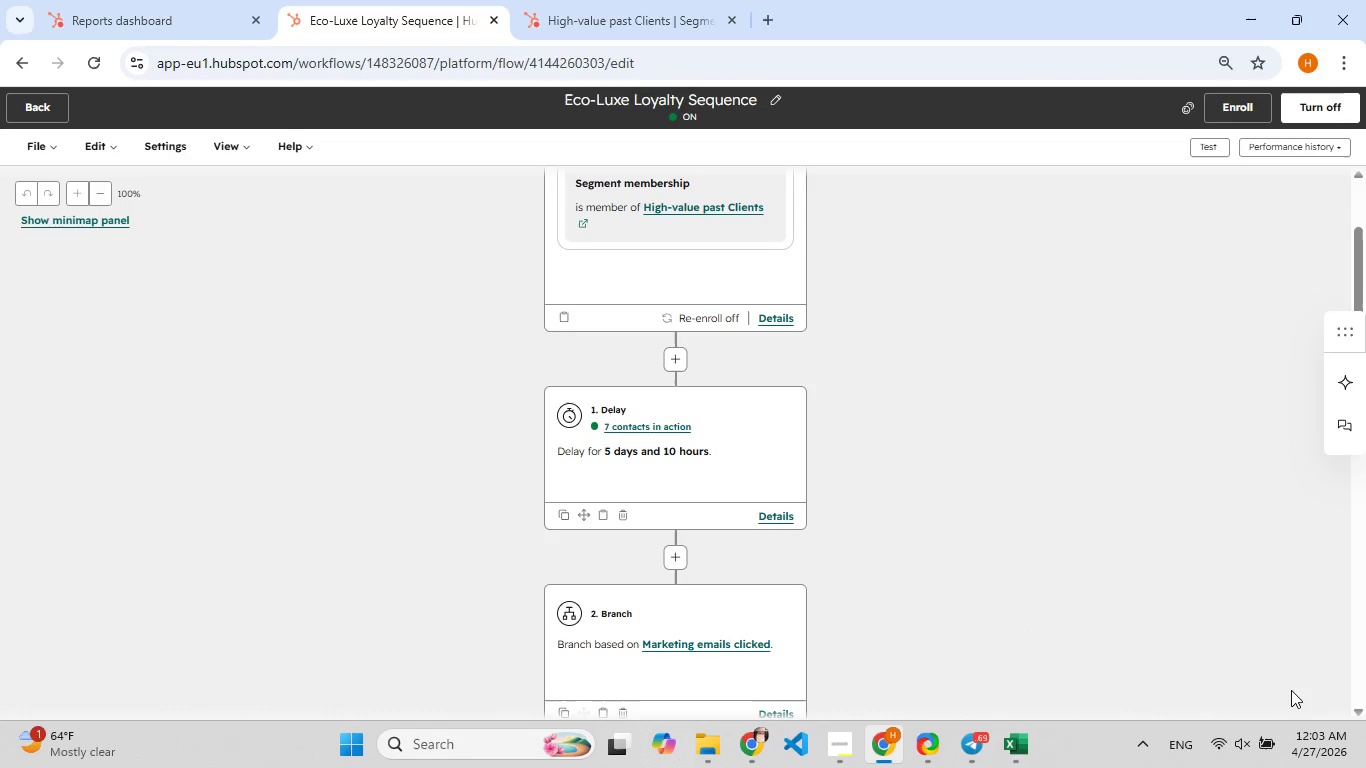 
wait(8.25)
 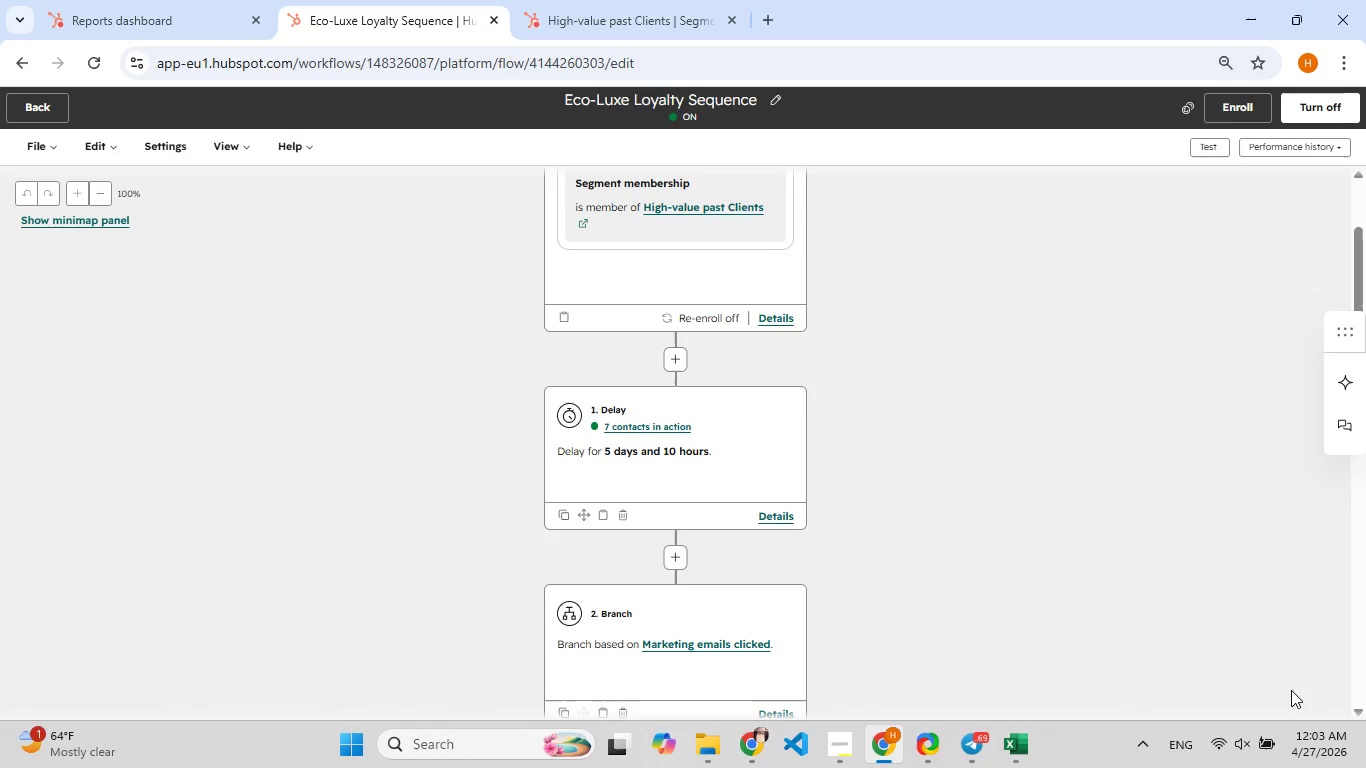 
left_click([1284, 147])
 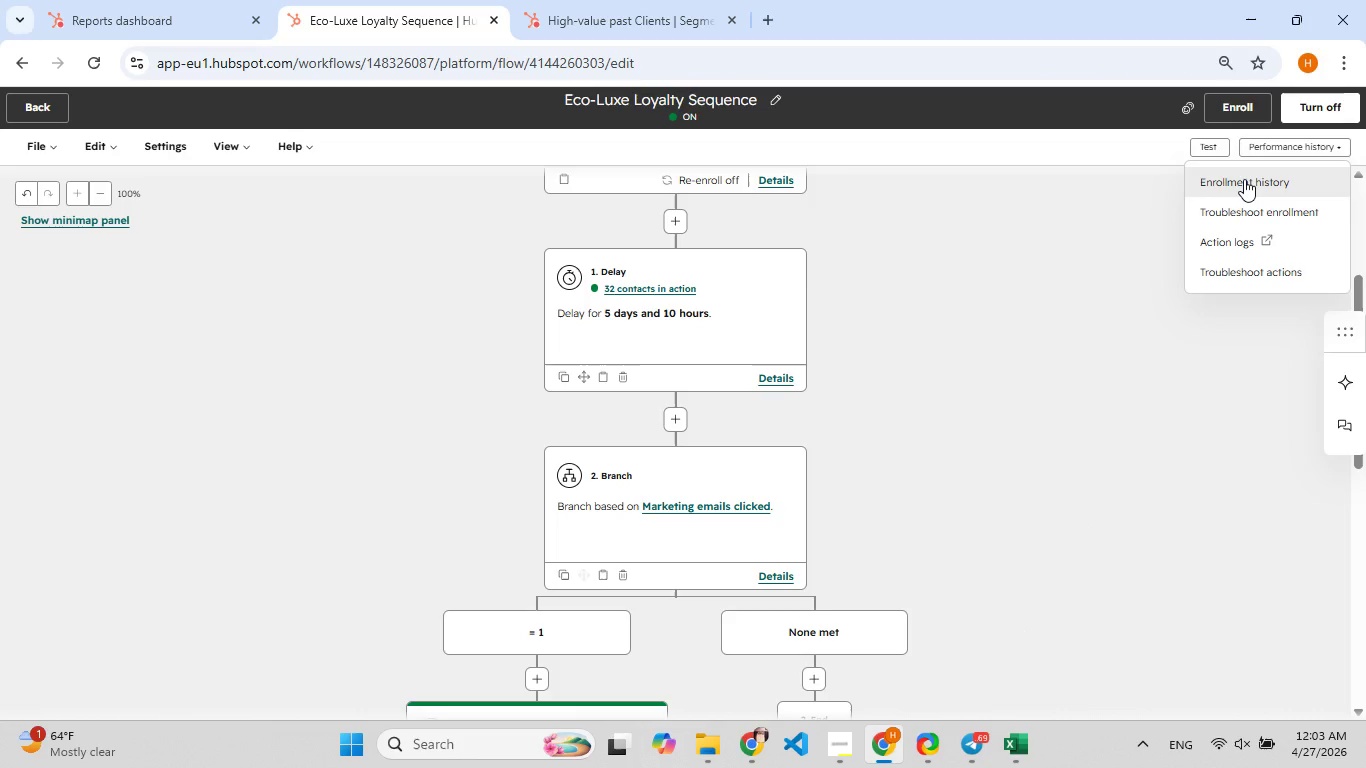 
left_click([1244, 179])
 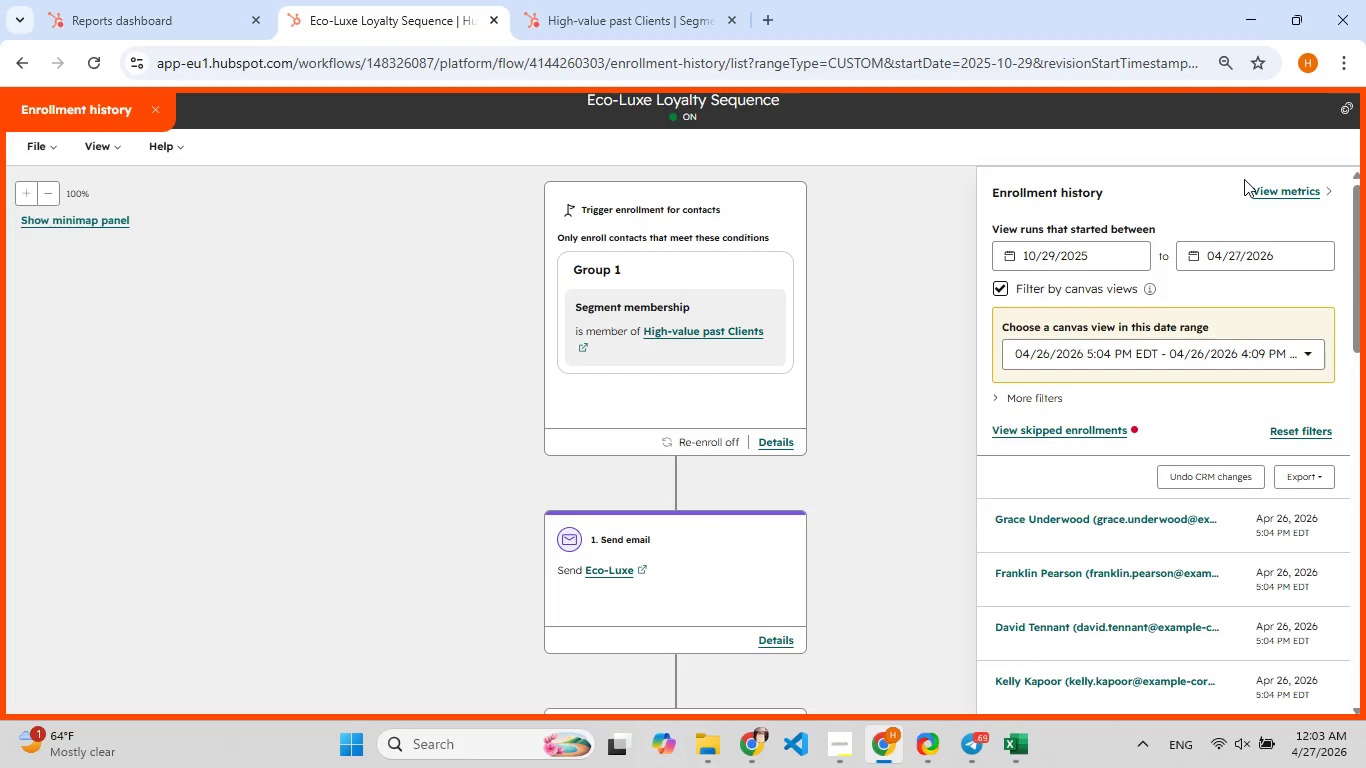 
wait(12.15)
 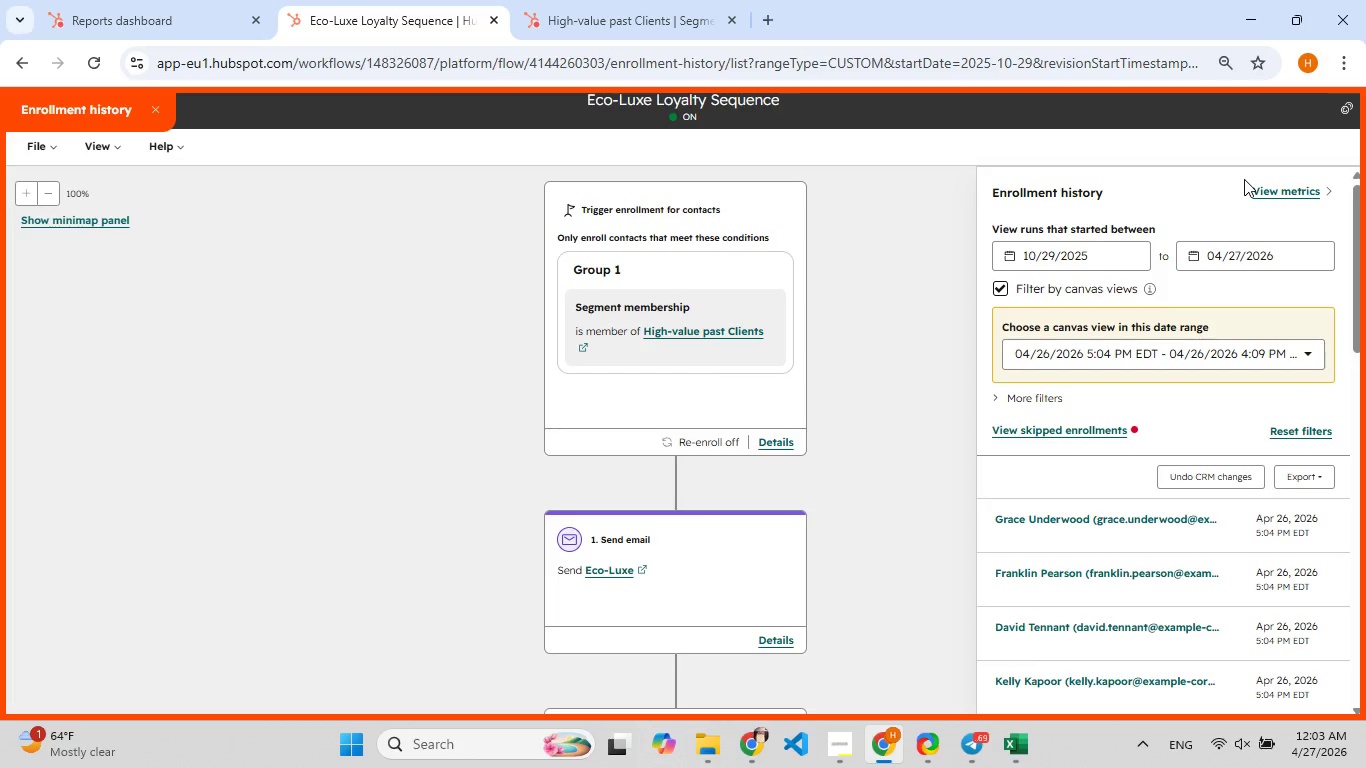 
mouse_move([1094, 437])
 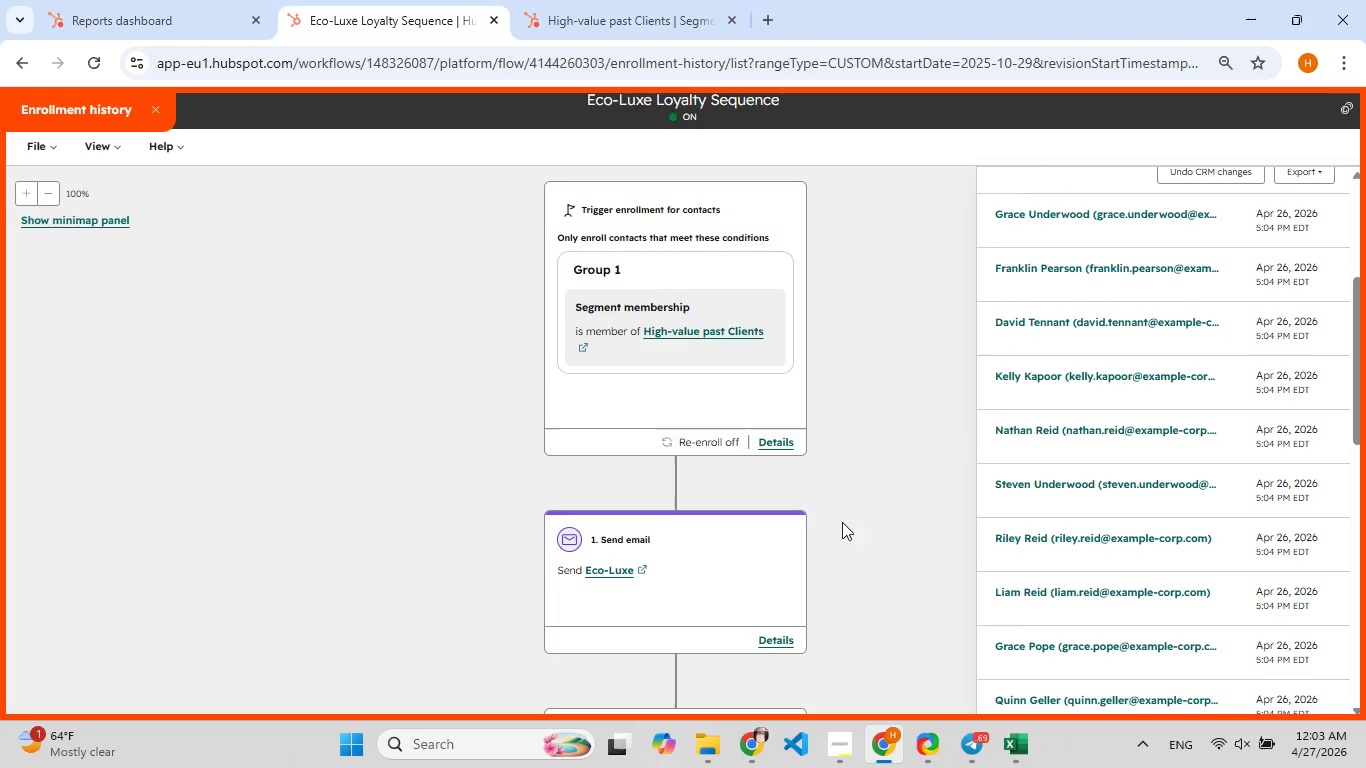 